 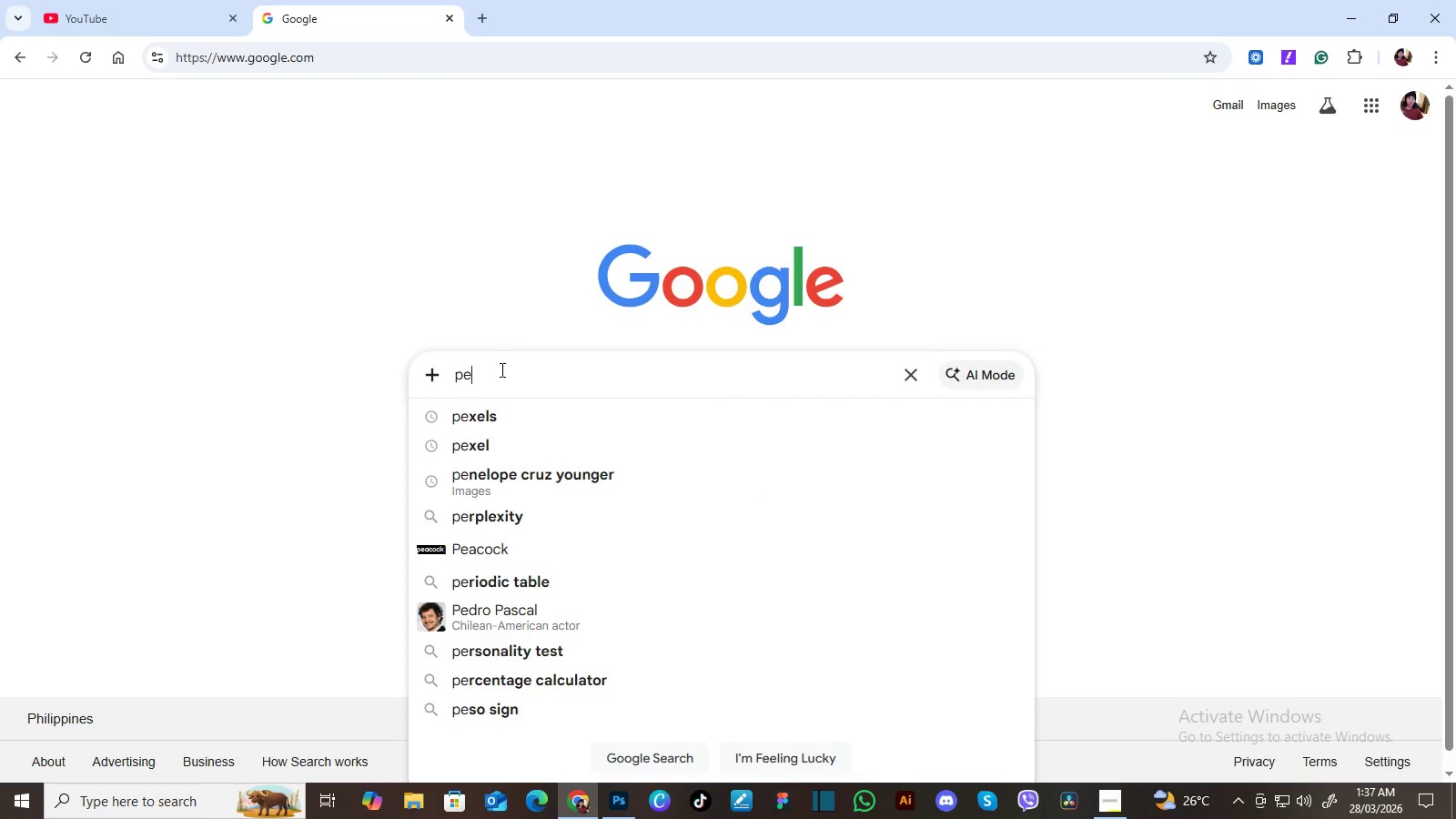 
key(ArrowDown)
 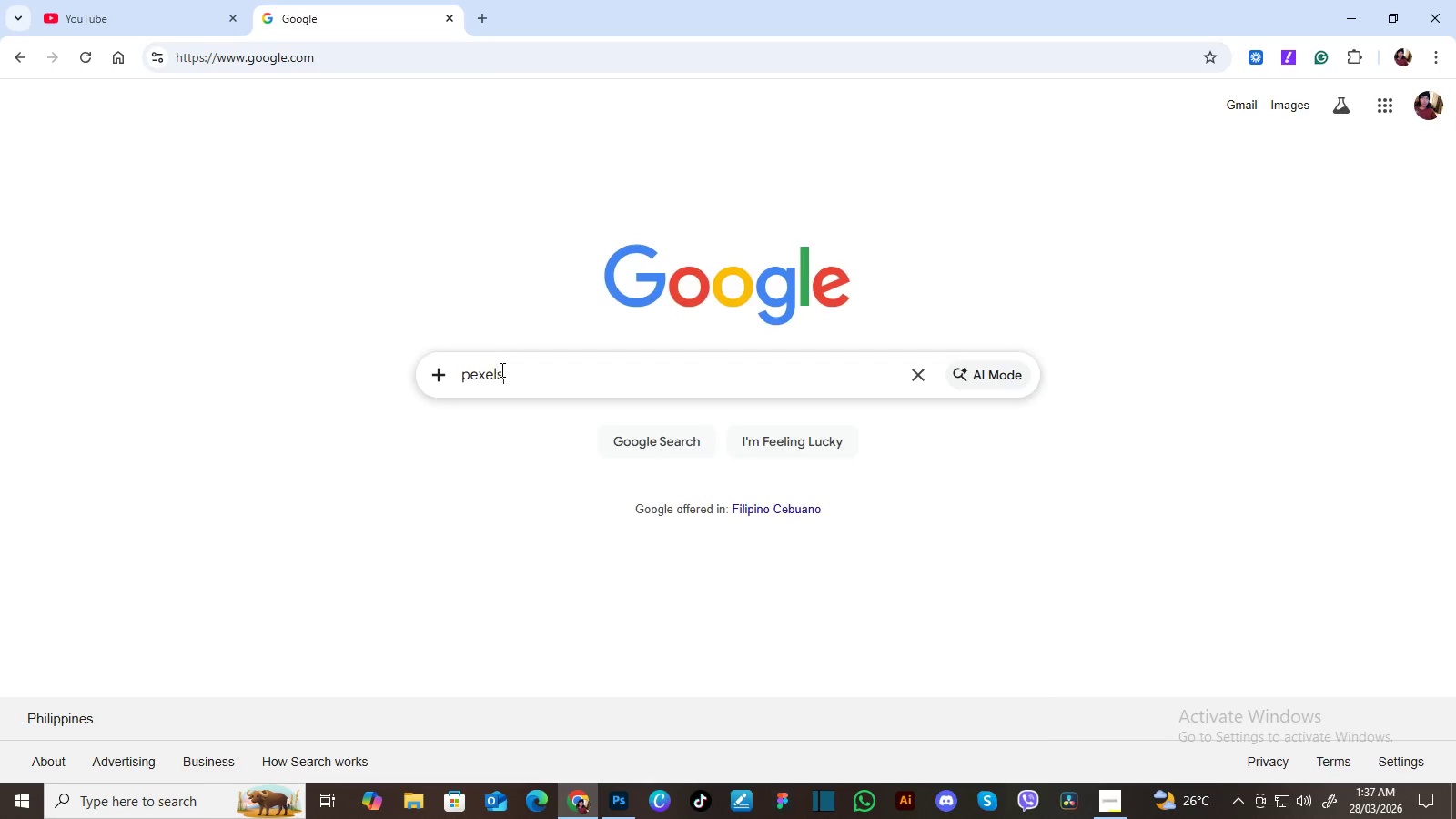 
key(Enter)
 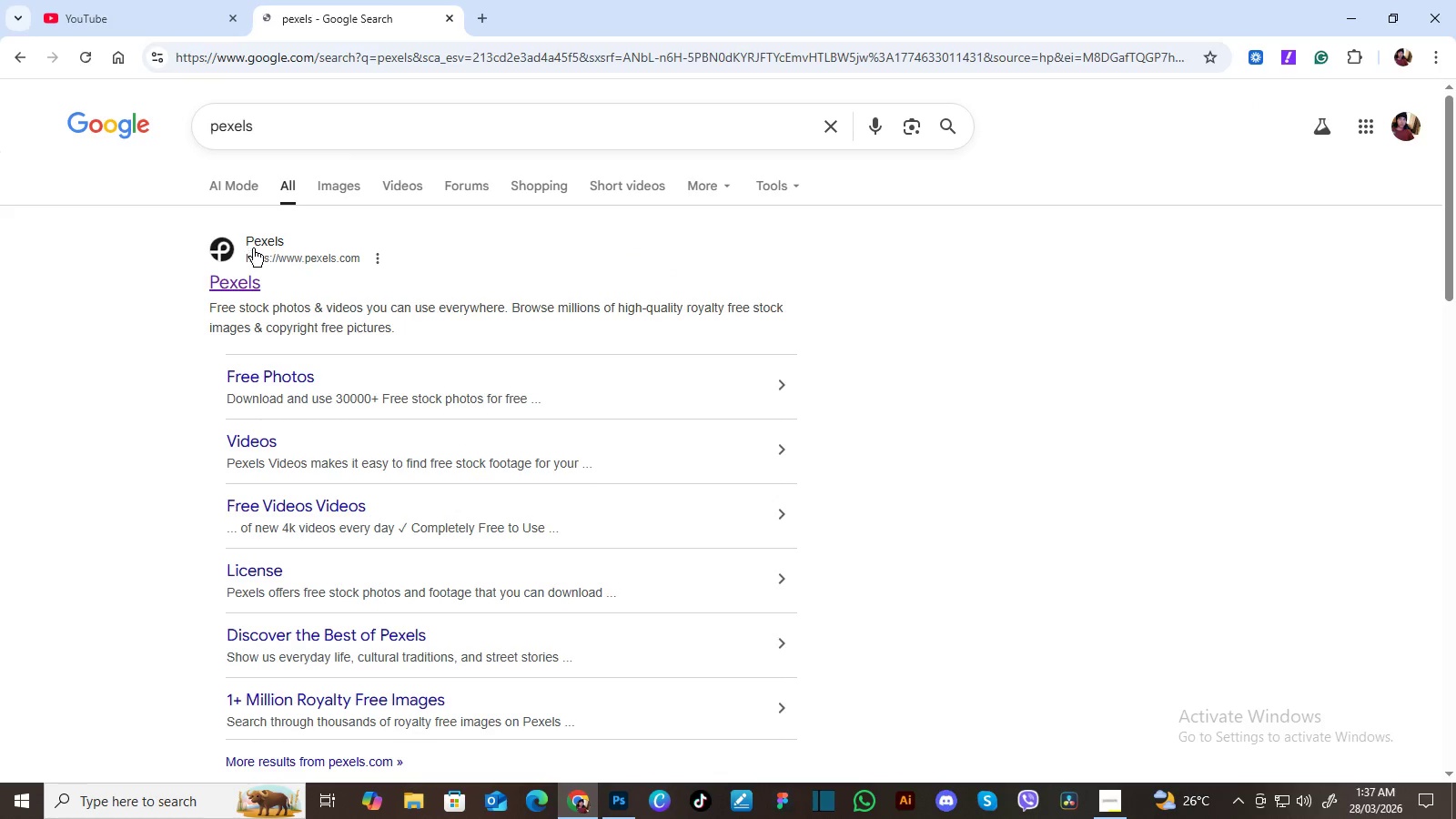 
left_click([243, 282])
 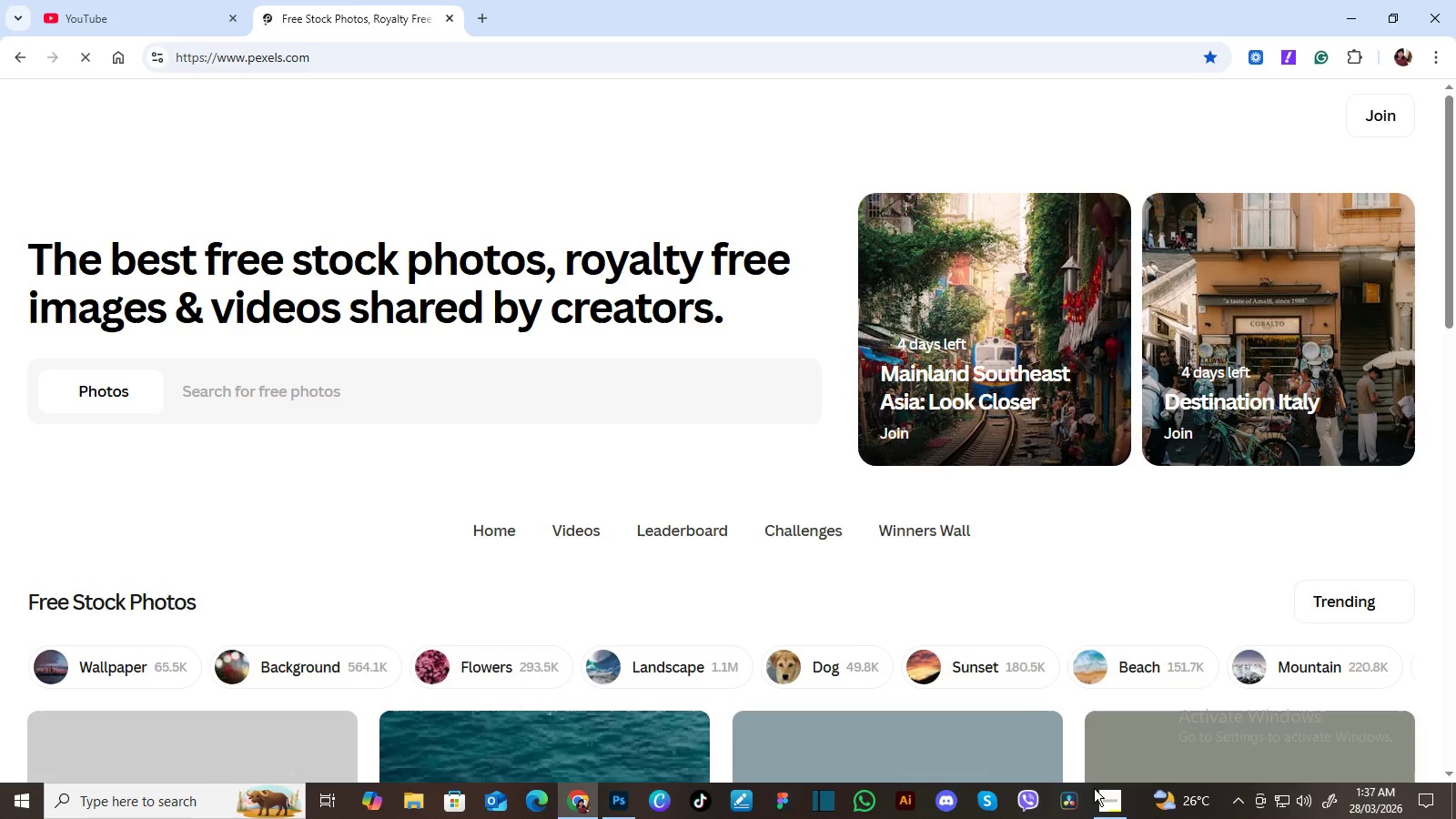 
left_click([1107, 803])